 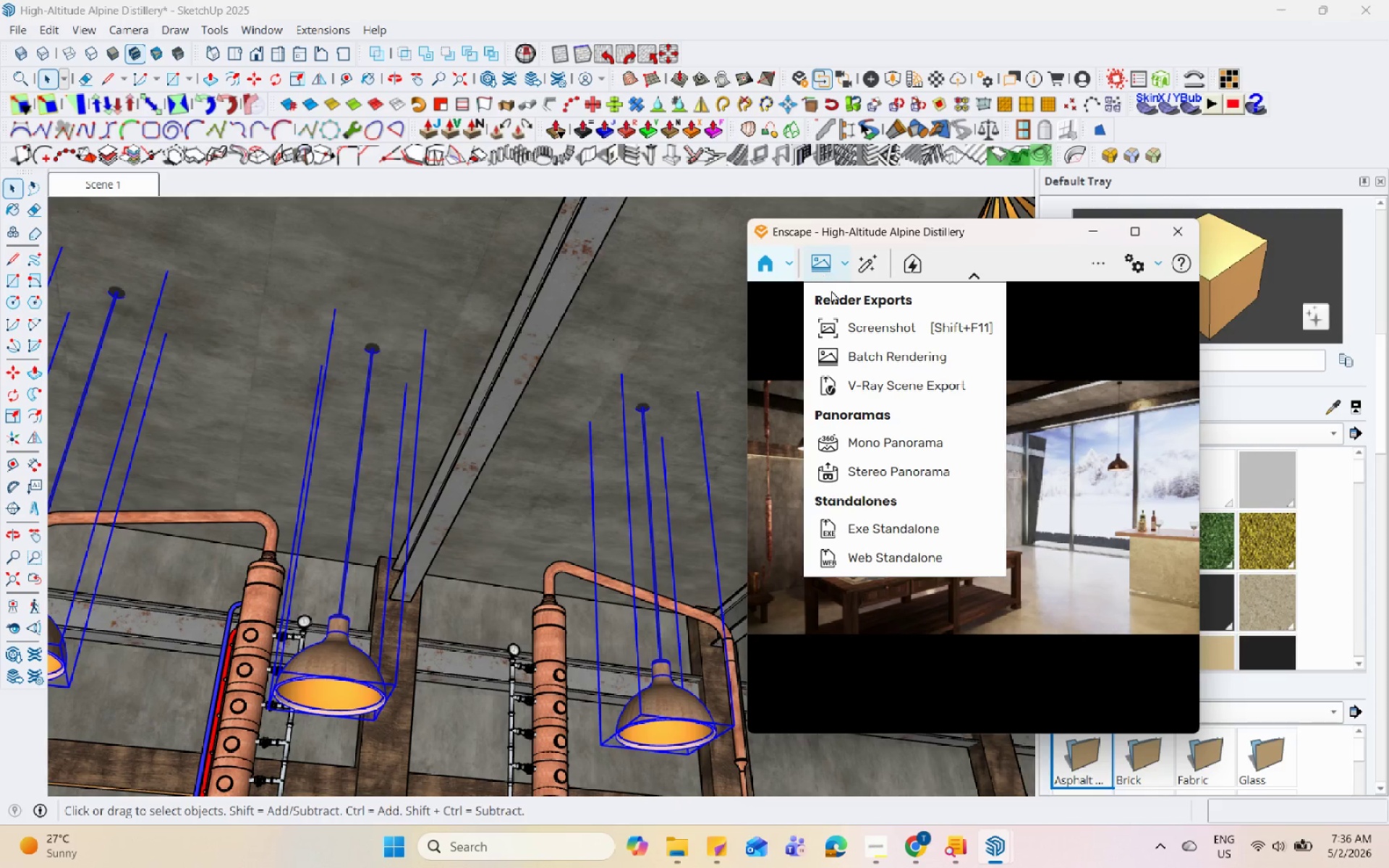 
double_click([1144, 270])
 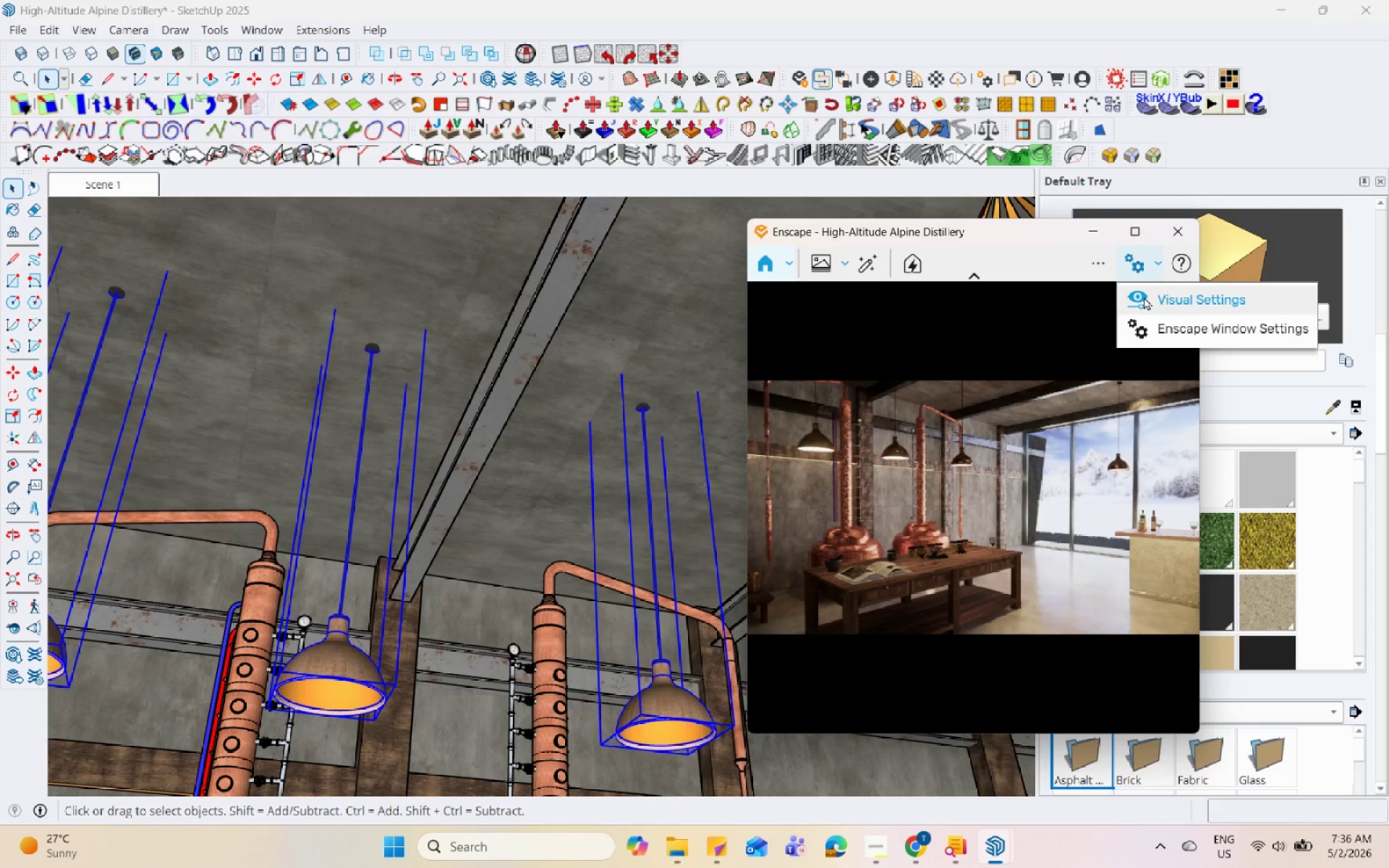 
triple_click([1144, 297])
 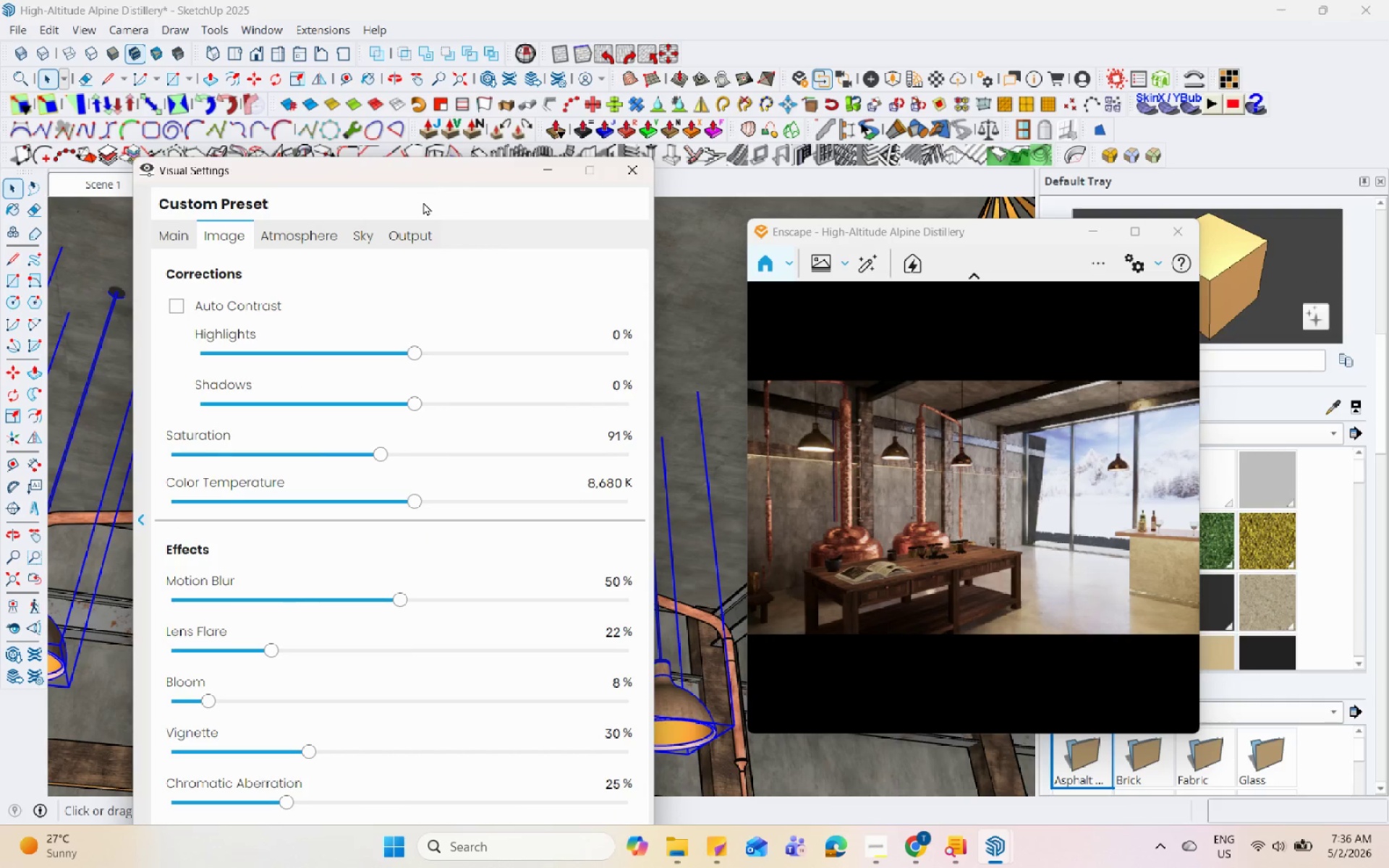 
left_click([417, 224])
 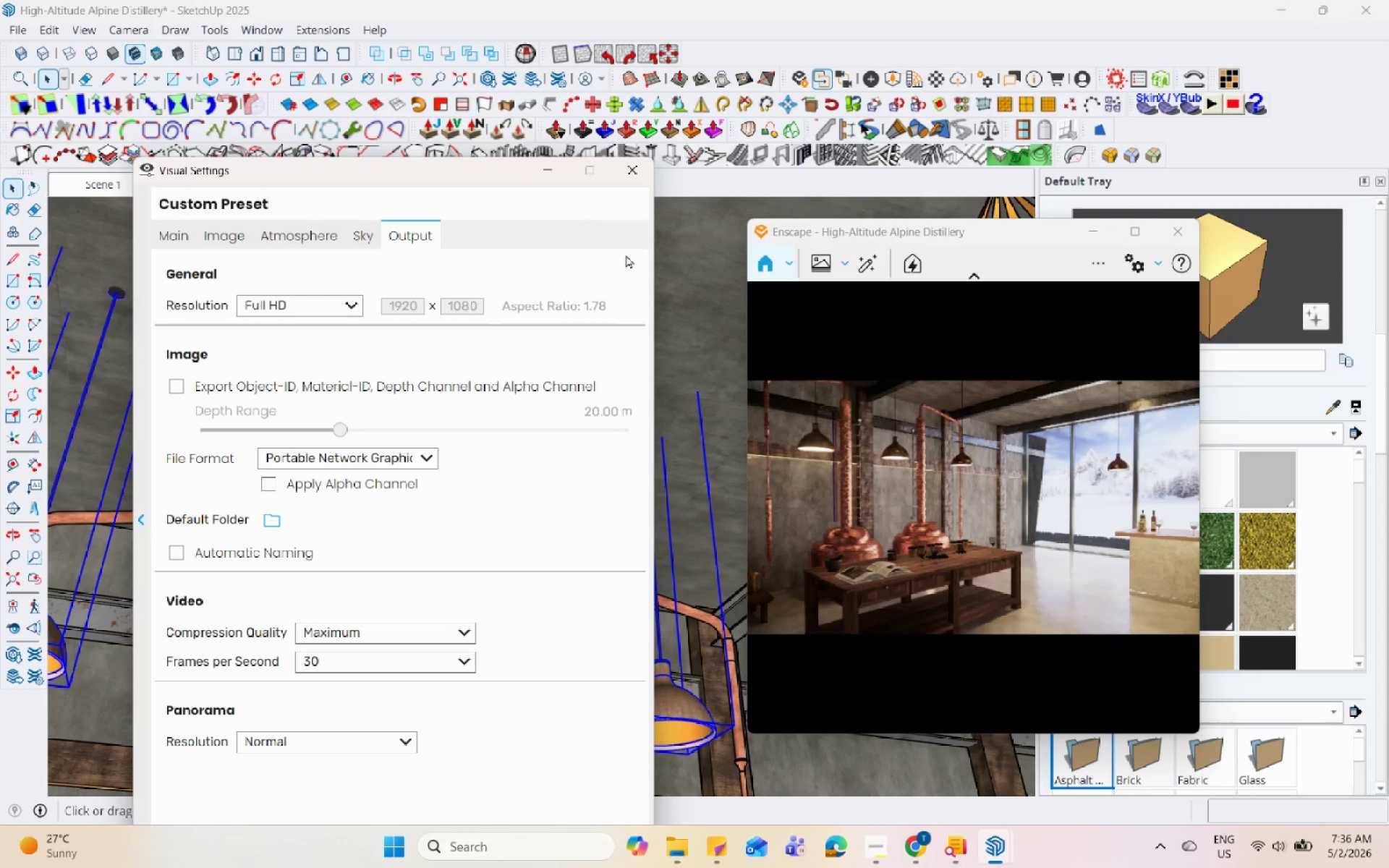 
left_click([704, 286])
 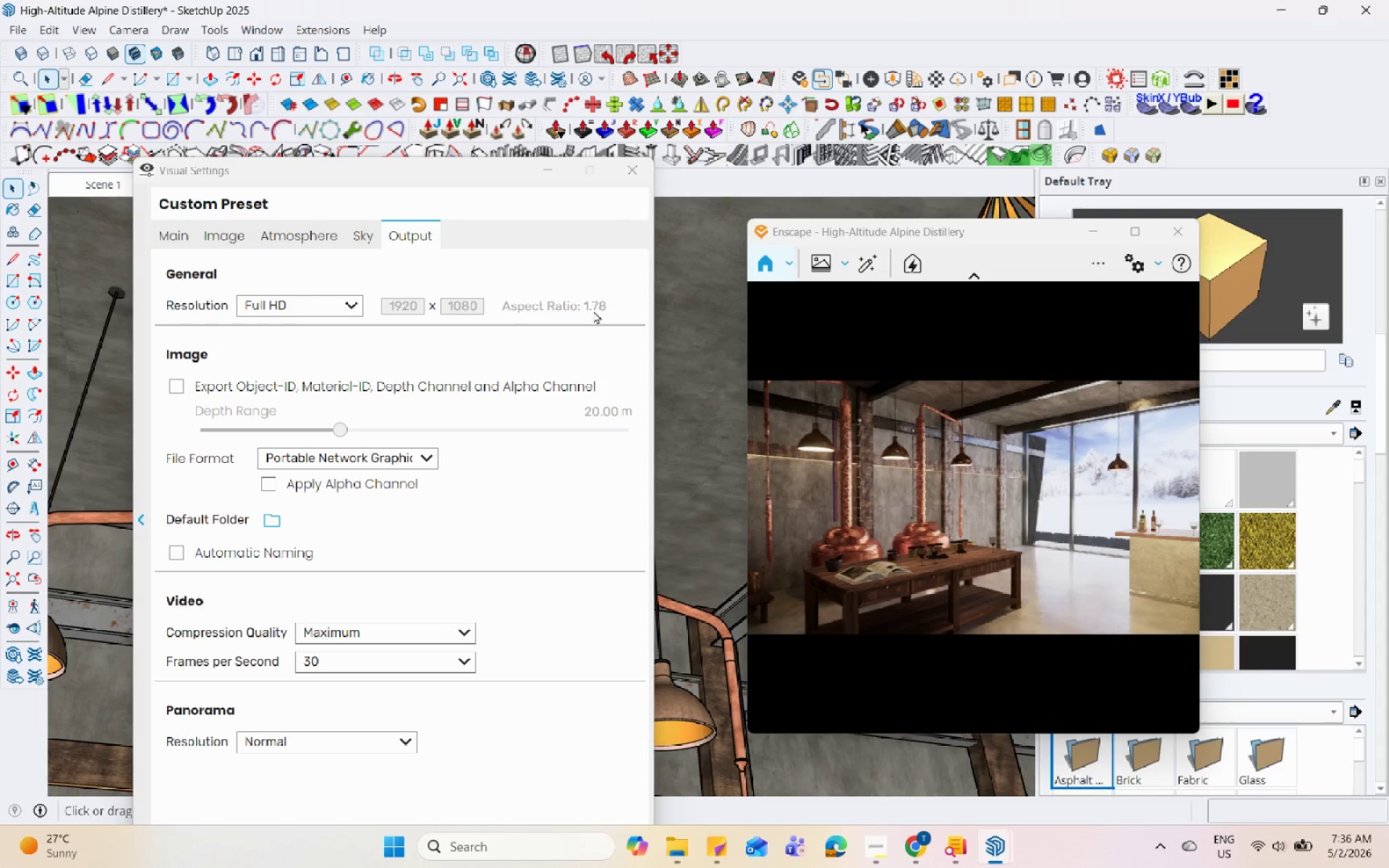 
left_click([692, 308])
 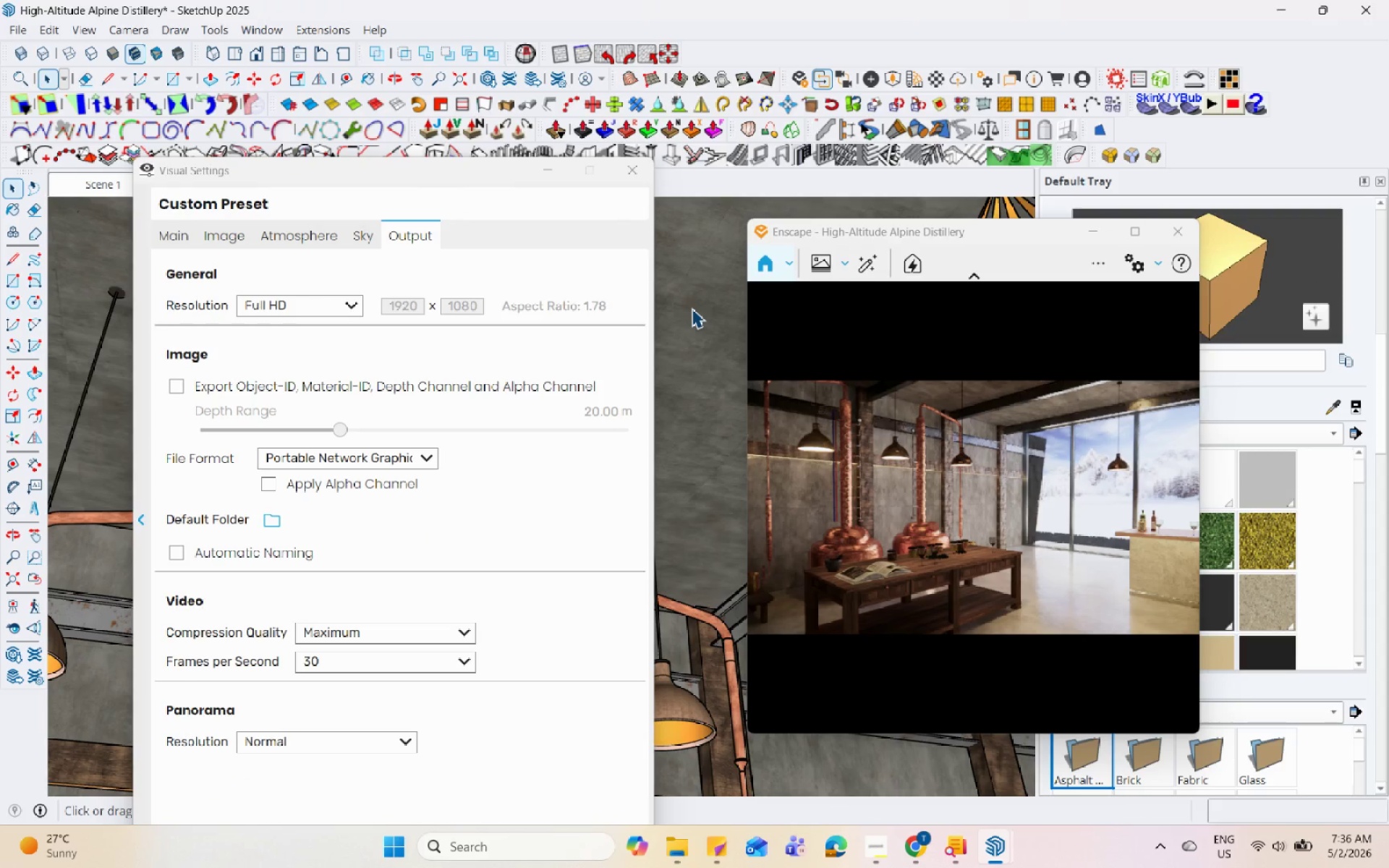 
key(Control+S)
 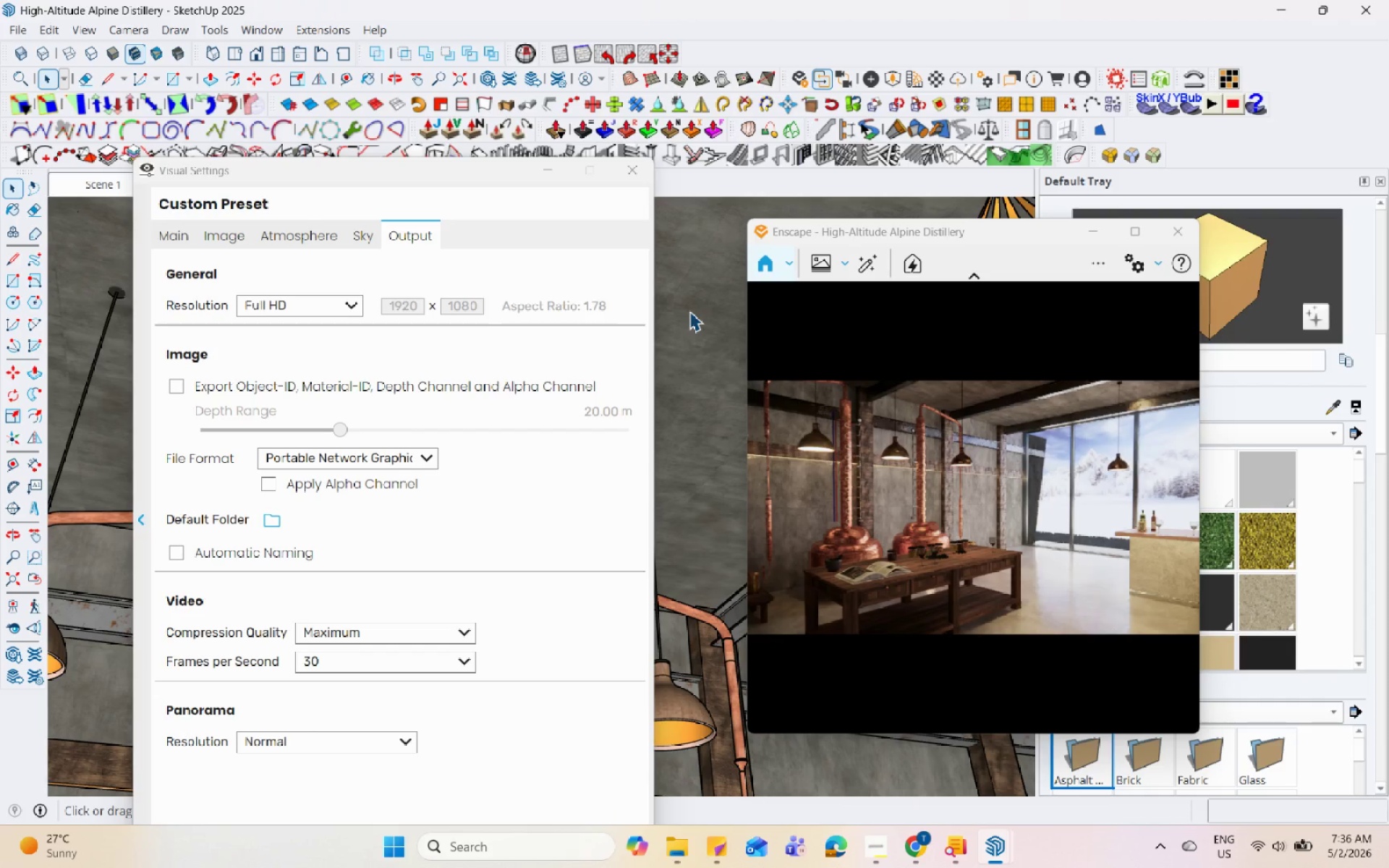 
wait(12.84)
 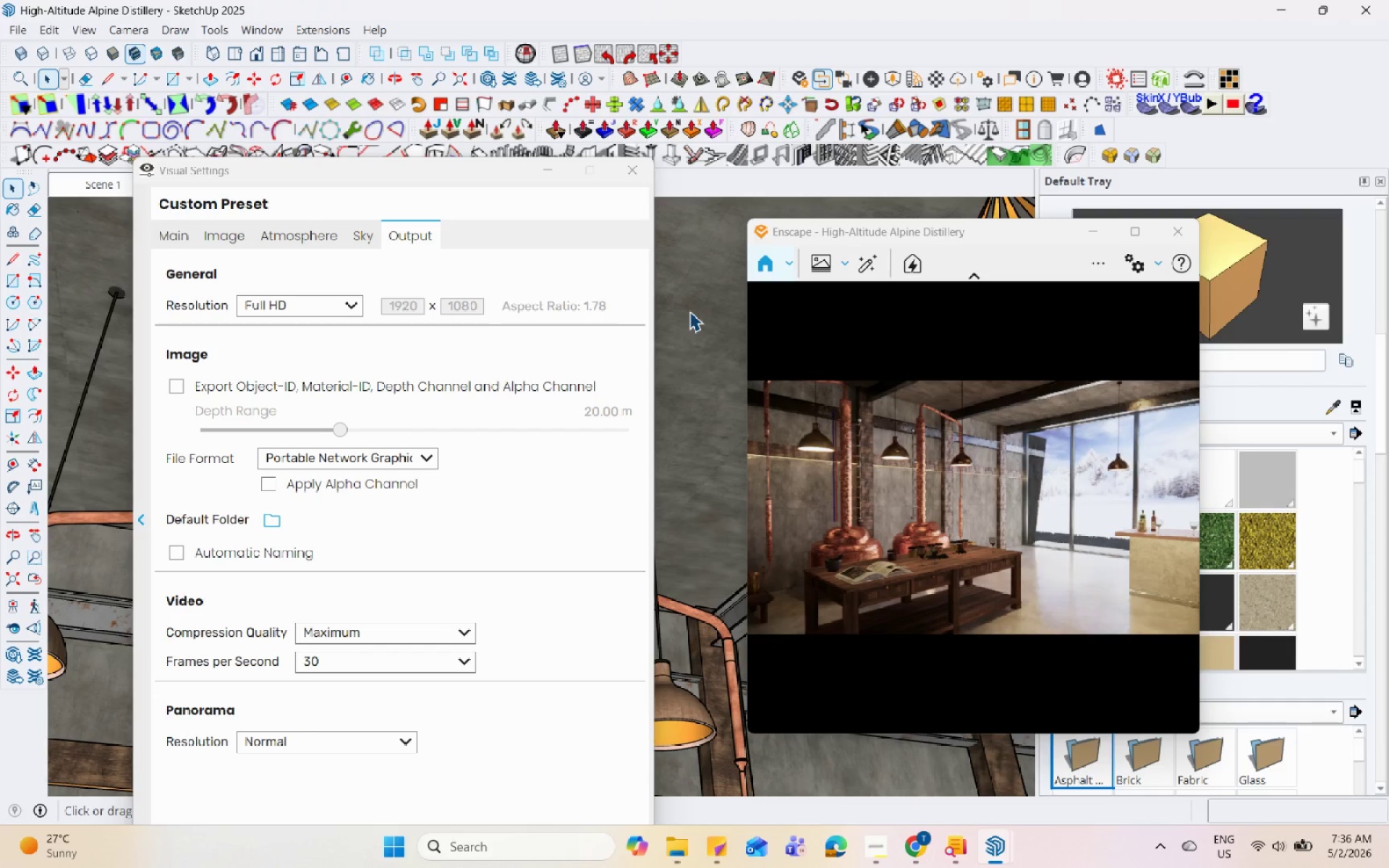 
left_click([339, 305])
 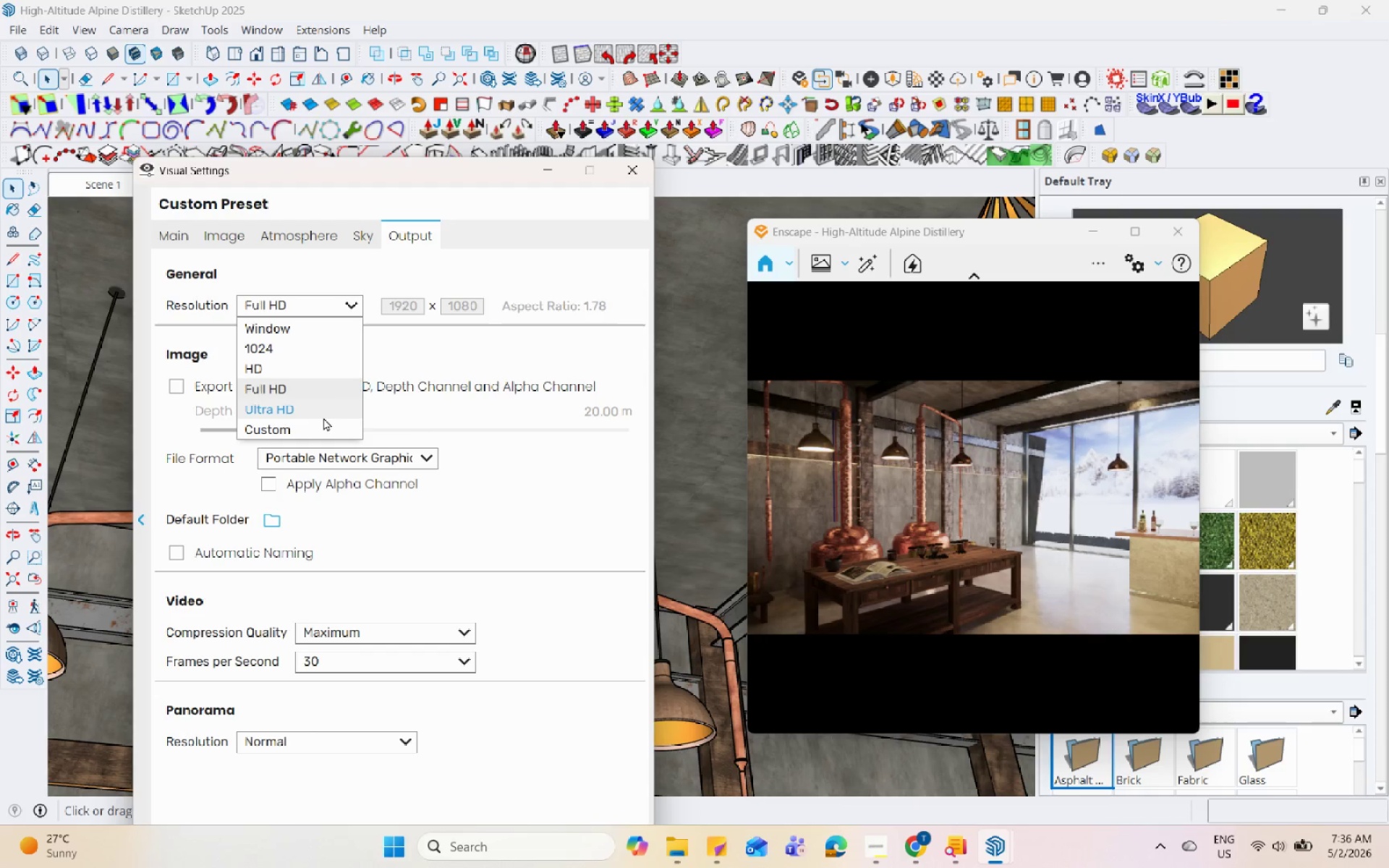 
left_click([326, 414])
 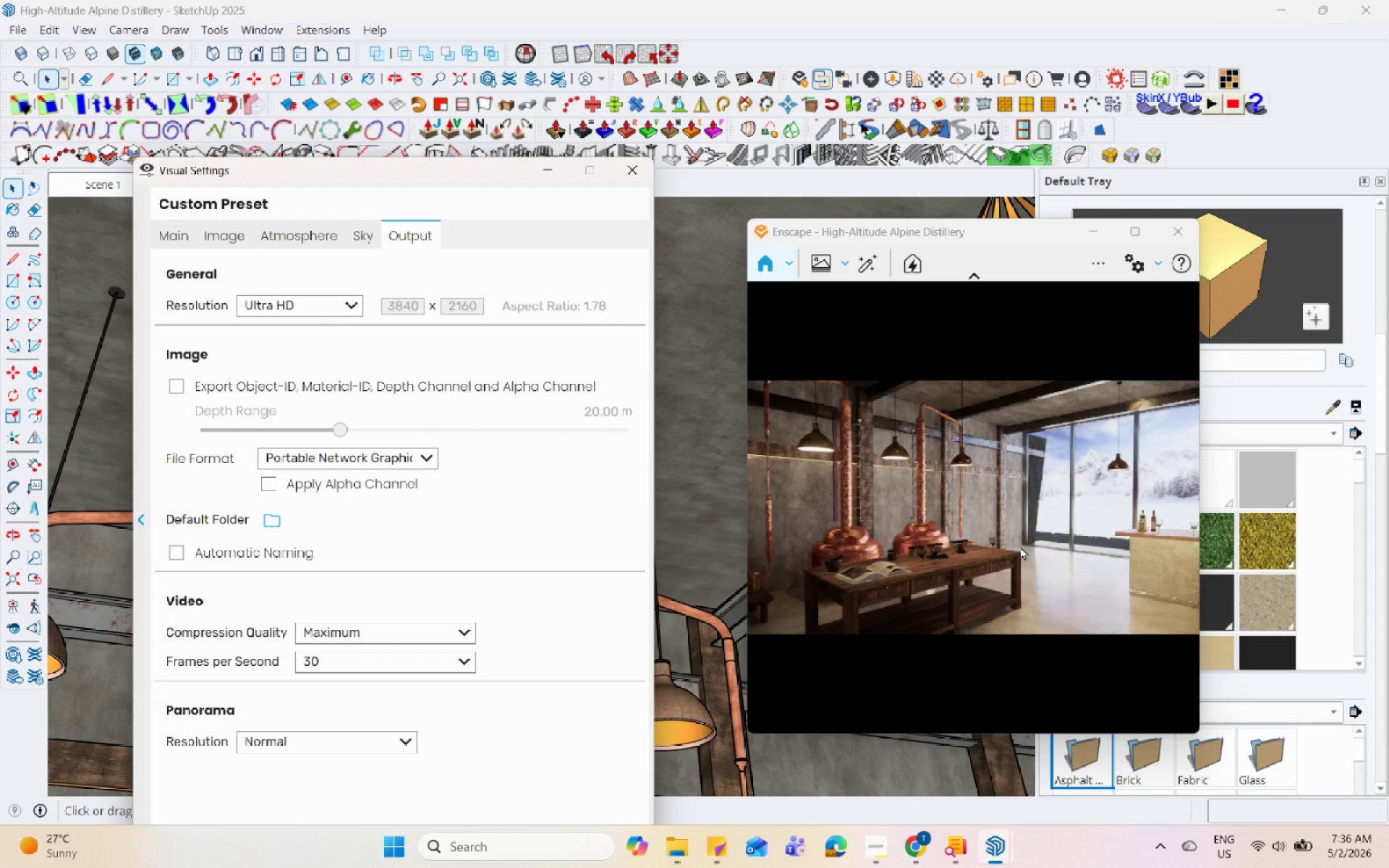 
wait(5.78)
 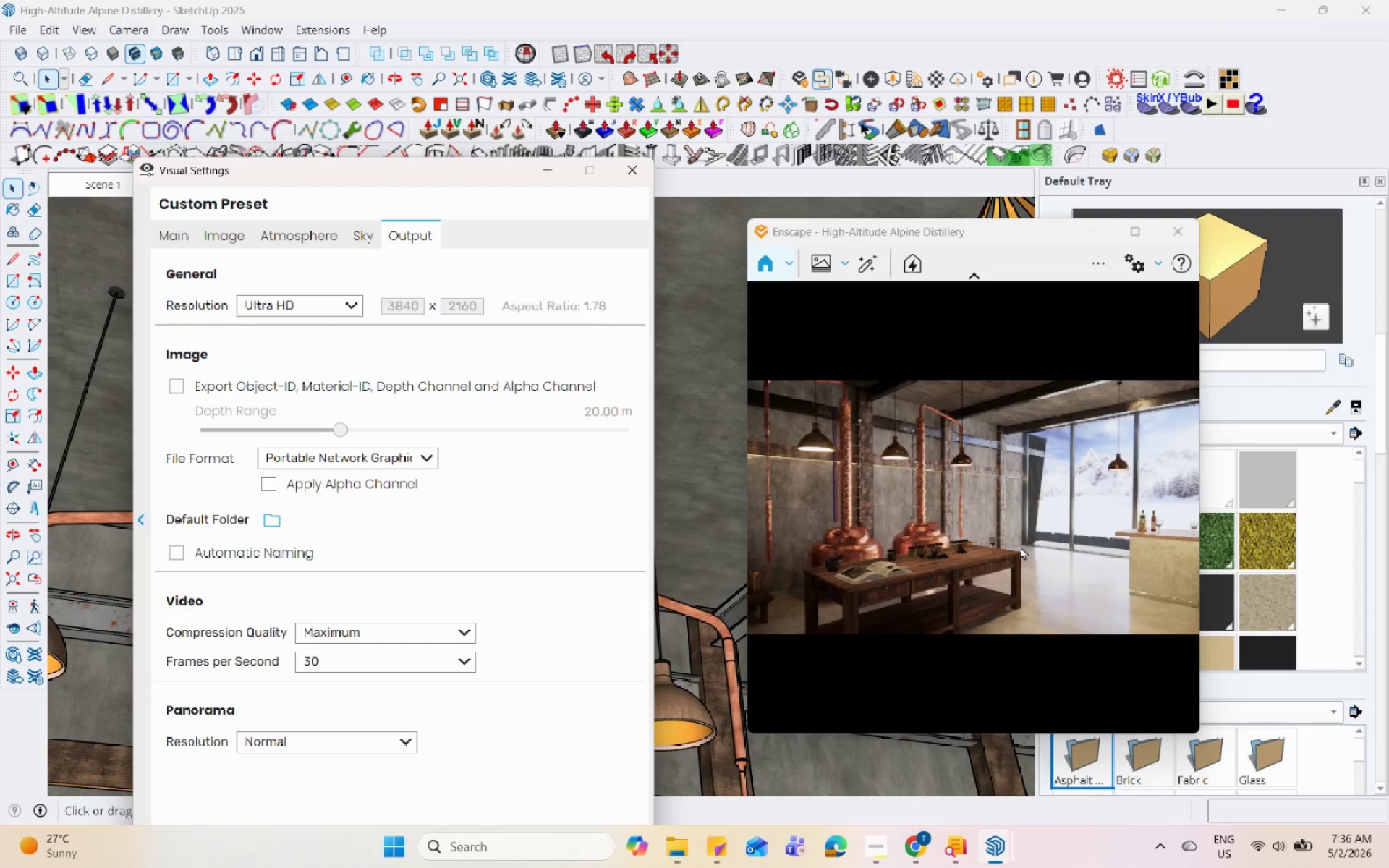 
left_click([857, 848])